 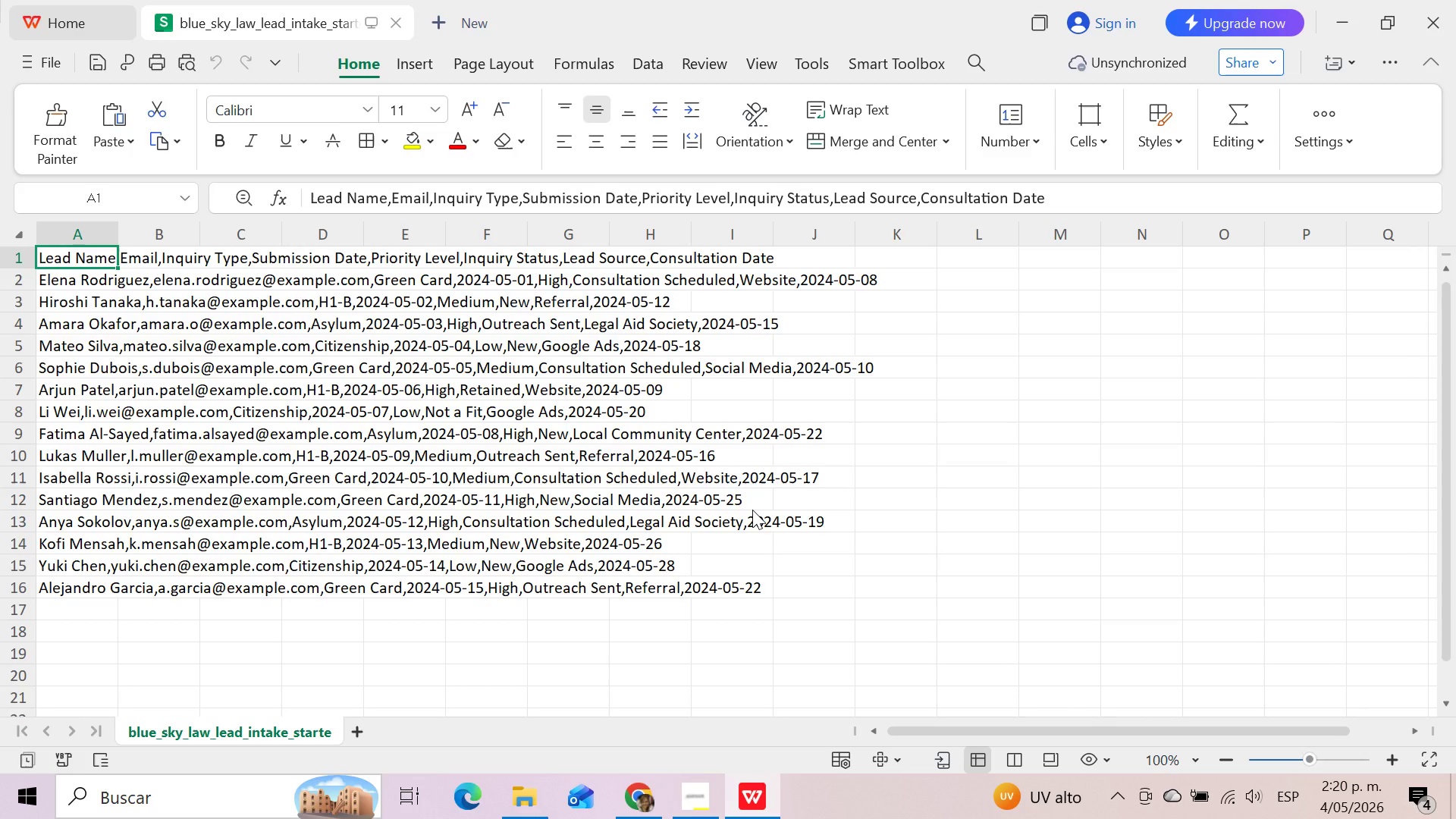 
left_click([634, 811])
 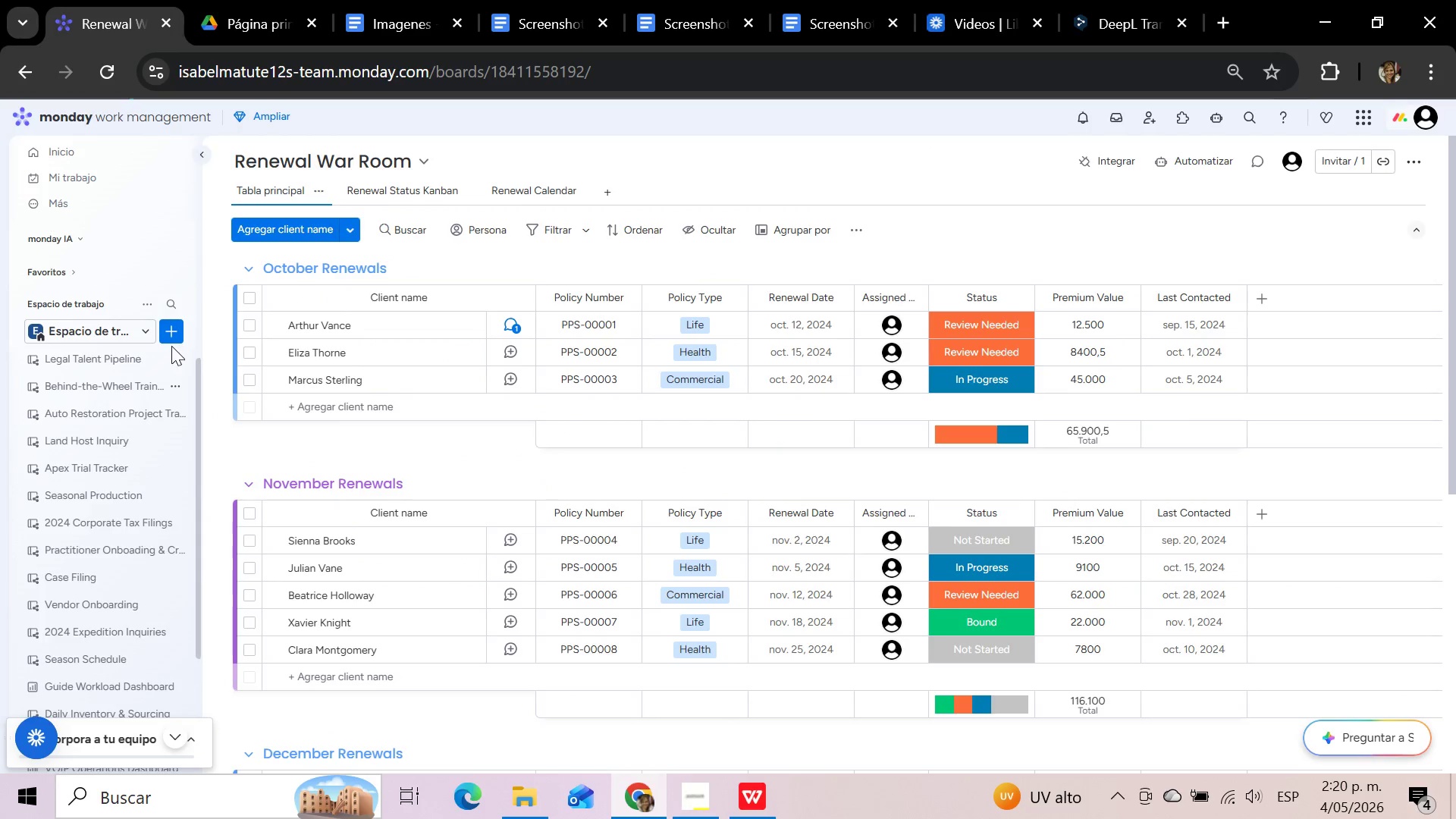 
left_click([168, 325])
 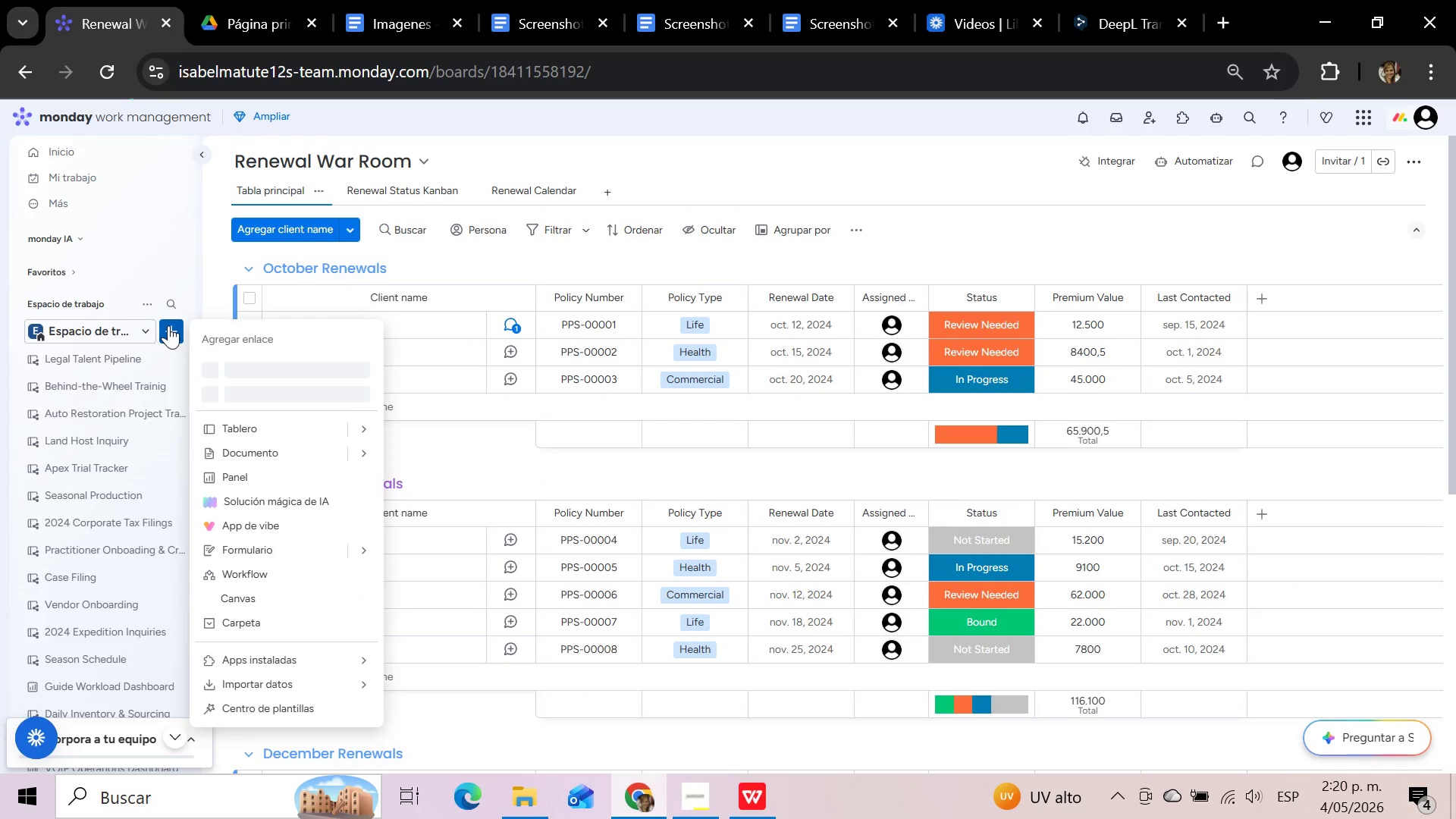 
mouse_move([251, 429])
 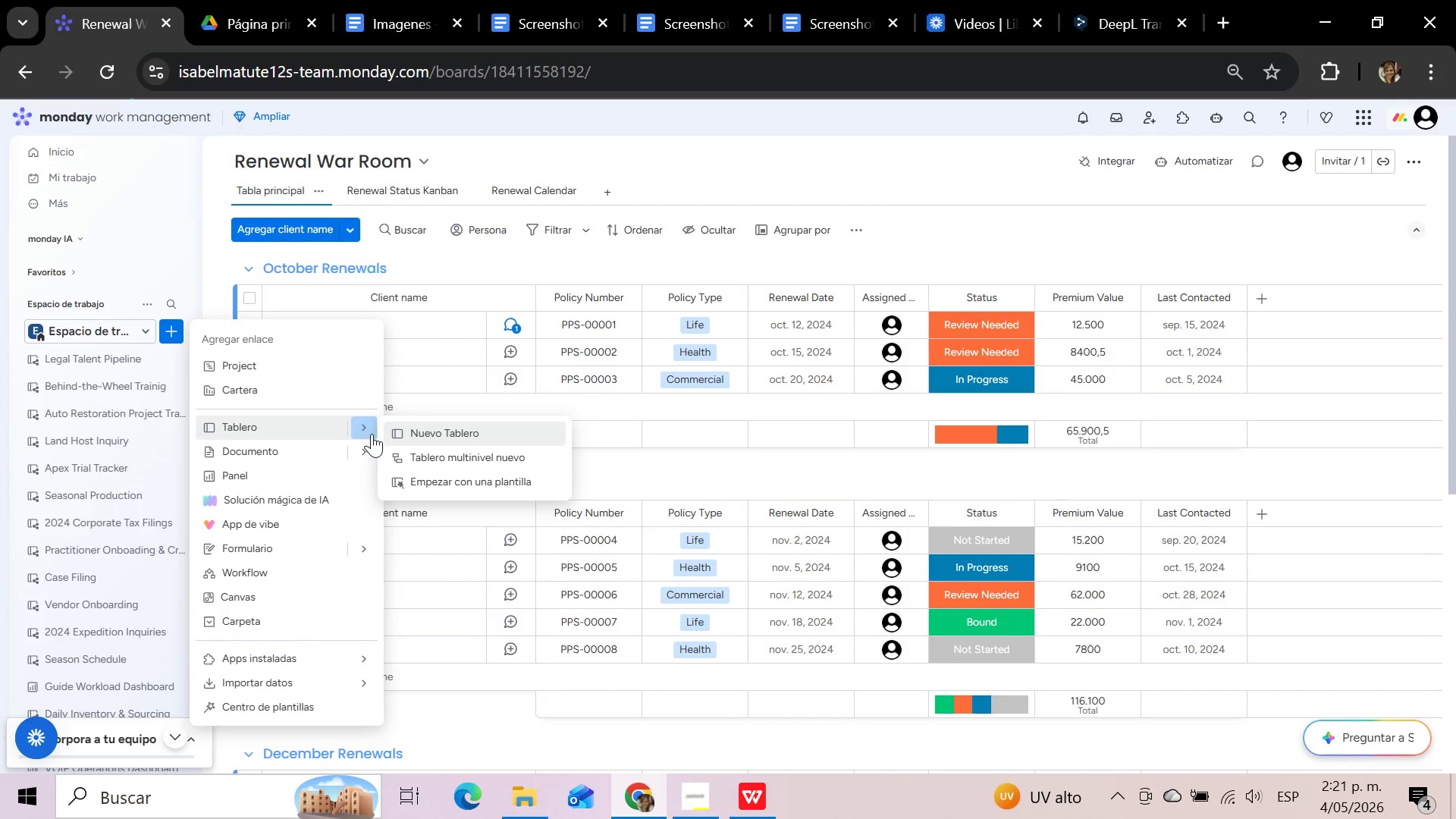 
left_click([436, 432])
 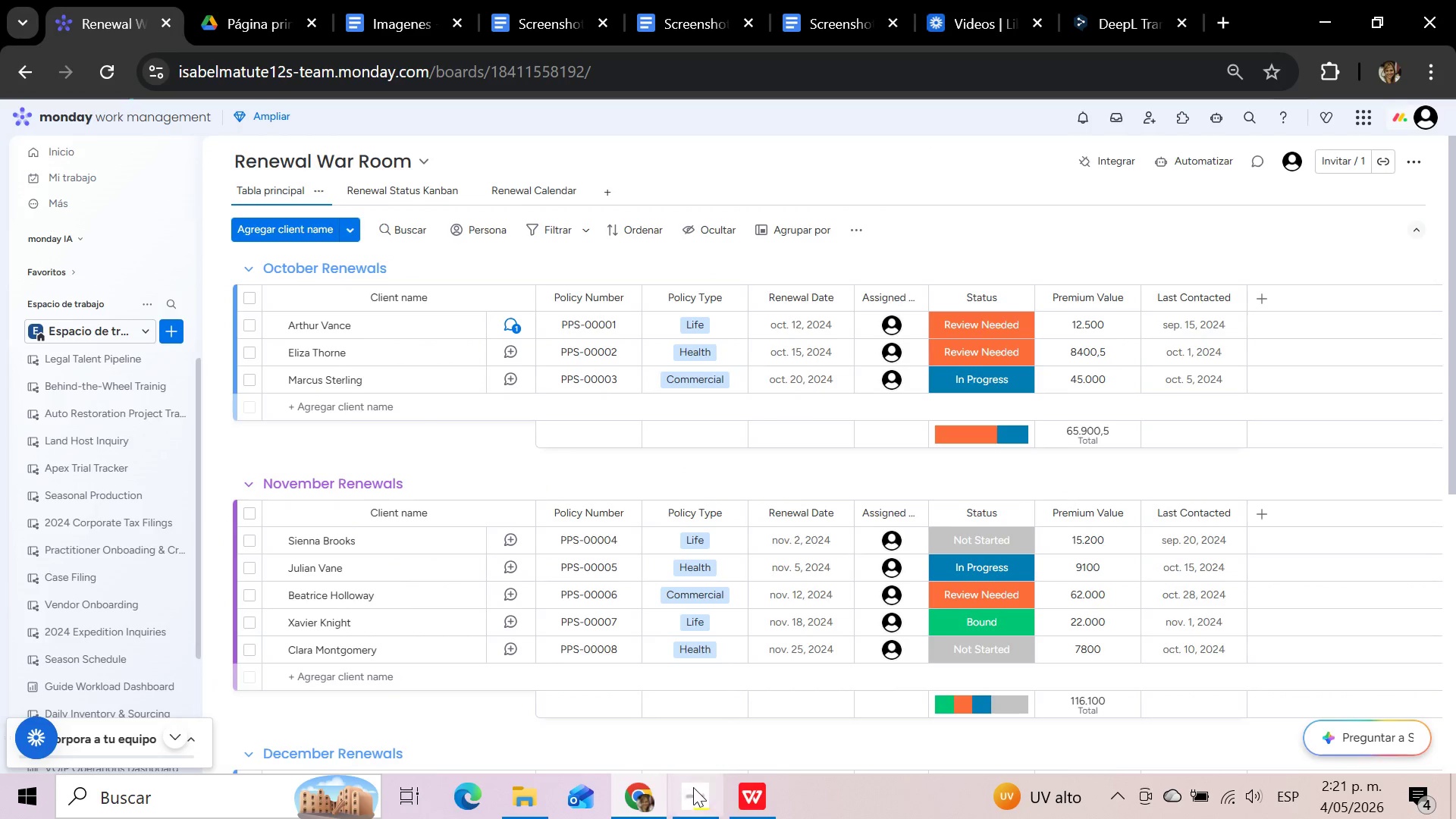 
left_click([703, 818])